 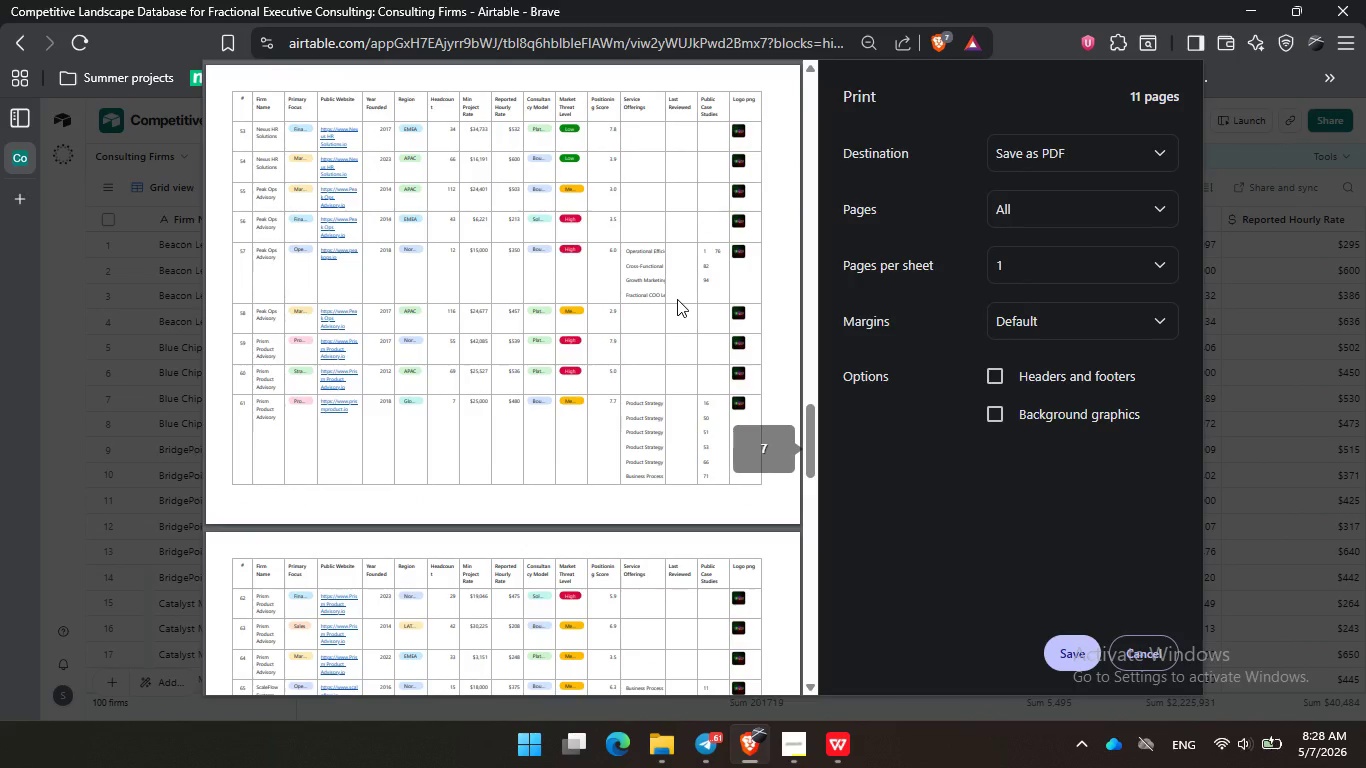 
scroll: coordinate [677, 299], scroll_direction: down, amount: 22.0
 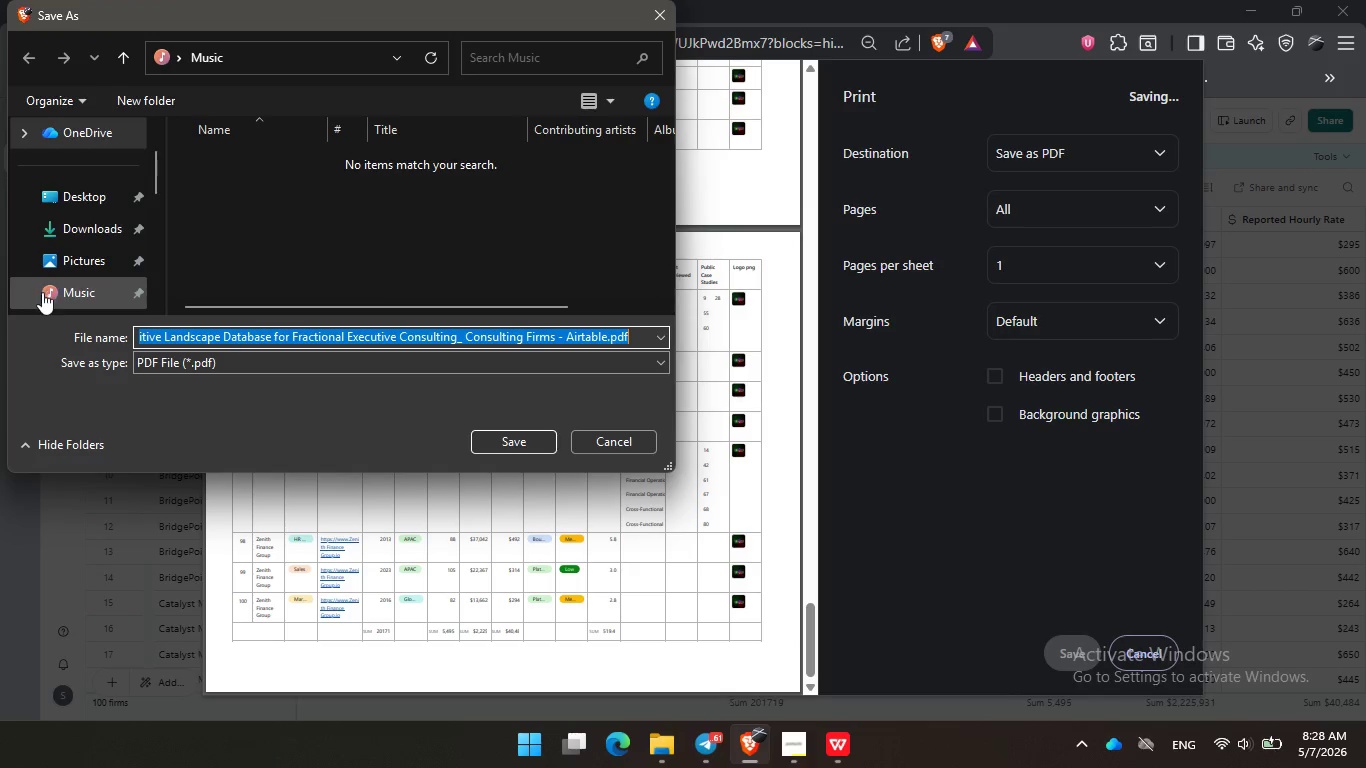 
key(Control+V)
 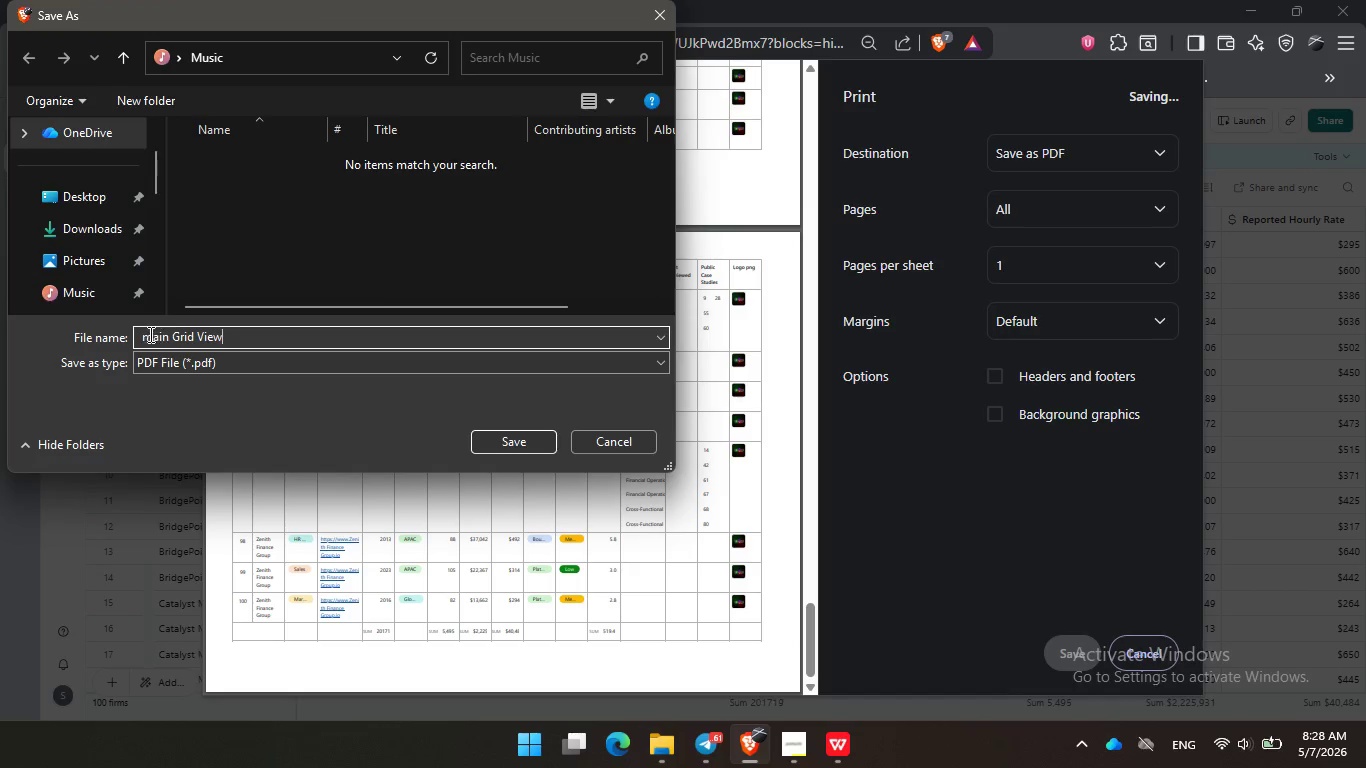 
left_click([147, 334])
 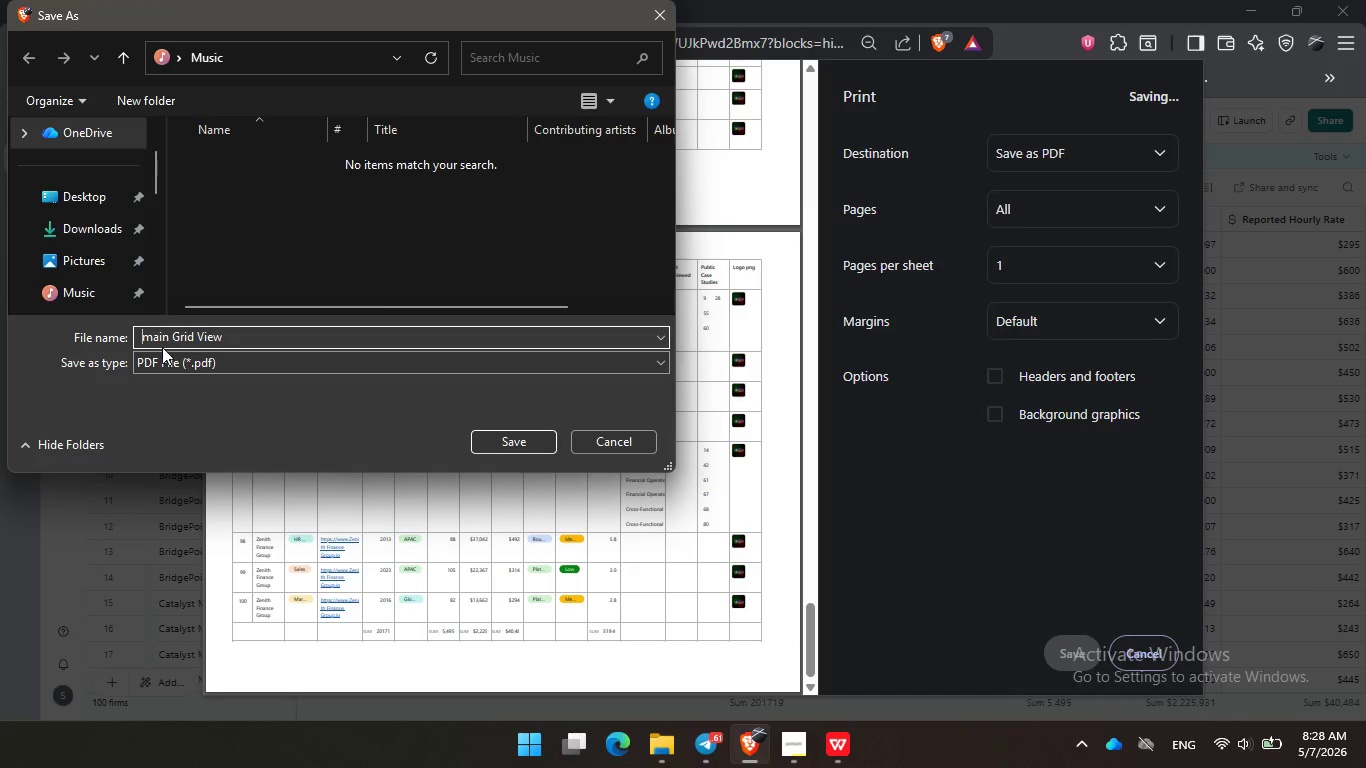 
key(Backspace)
 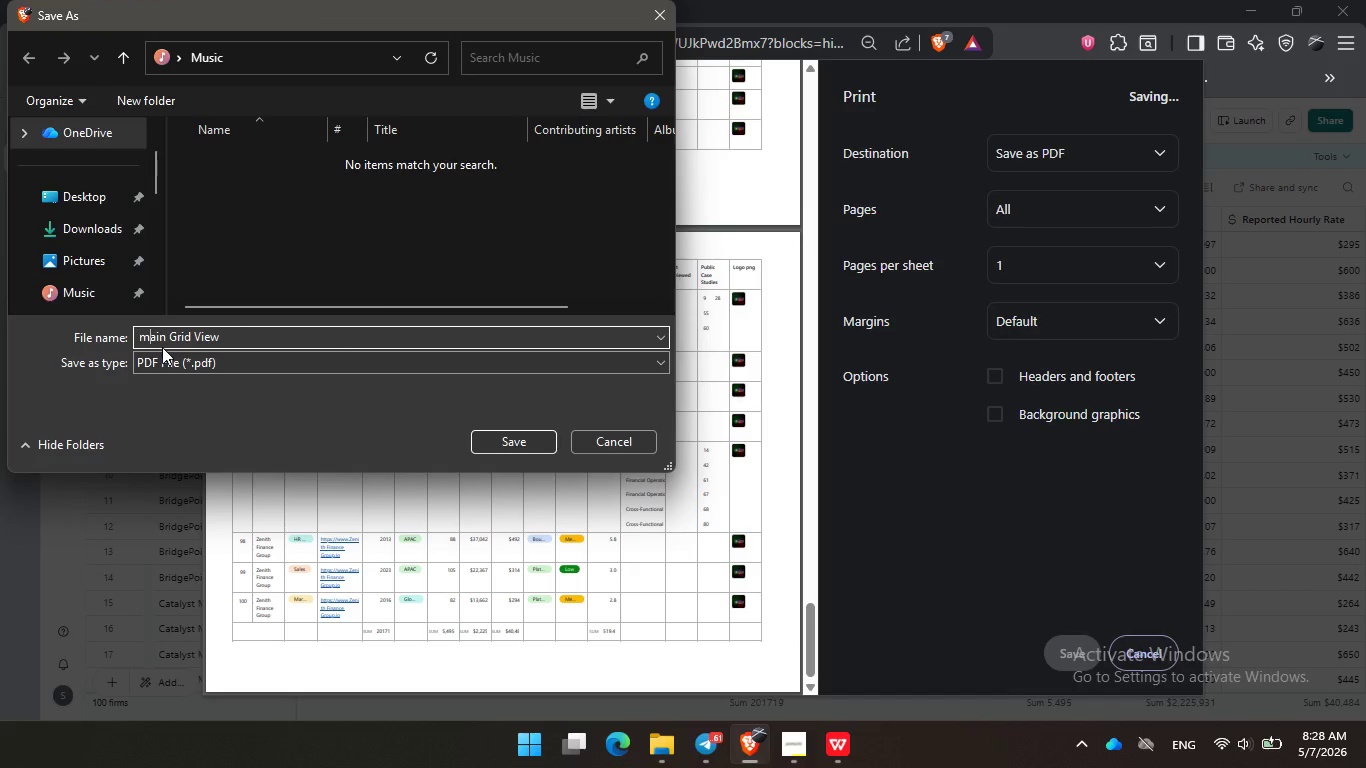 
key(ArrowRight)
 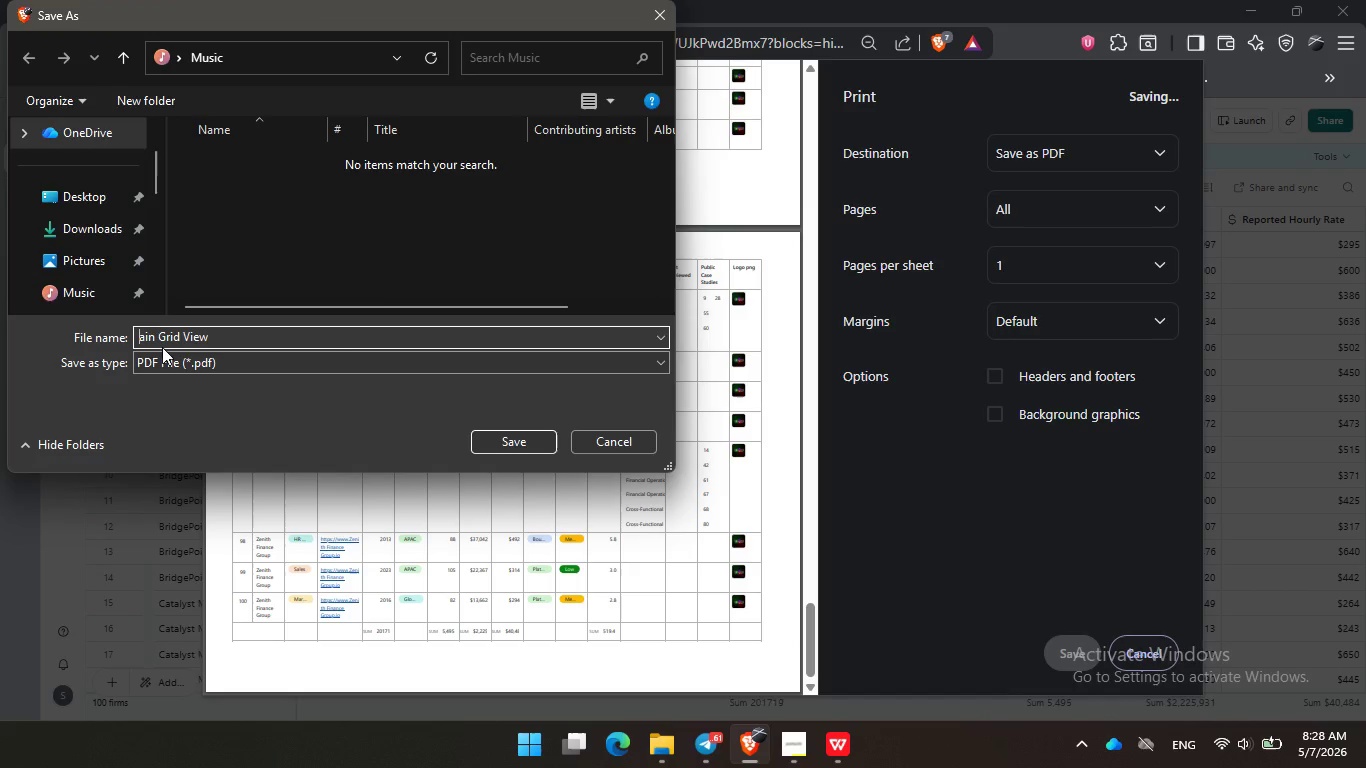 
key(Backspace)
 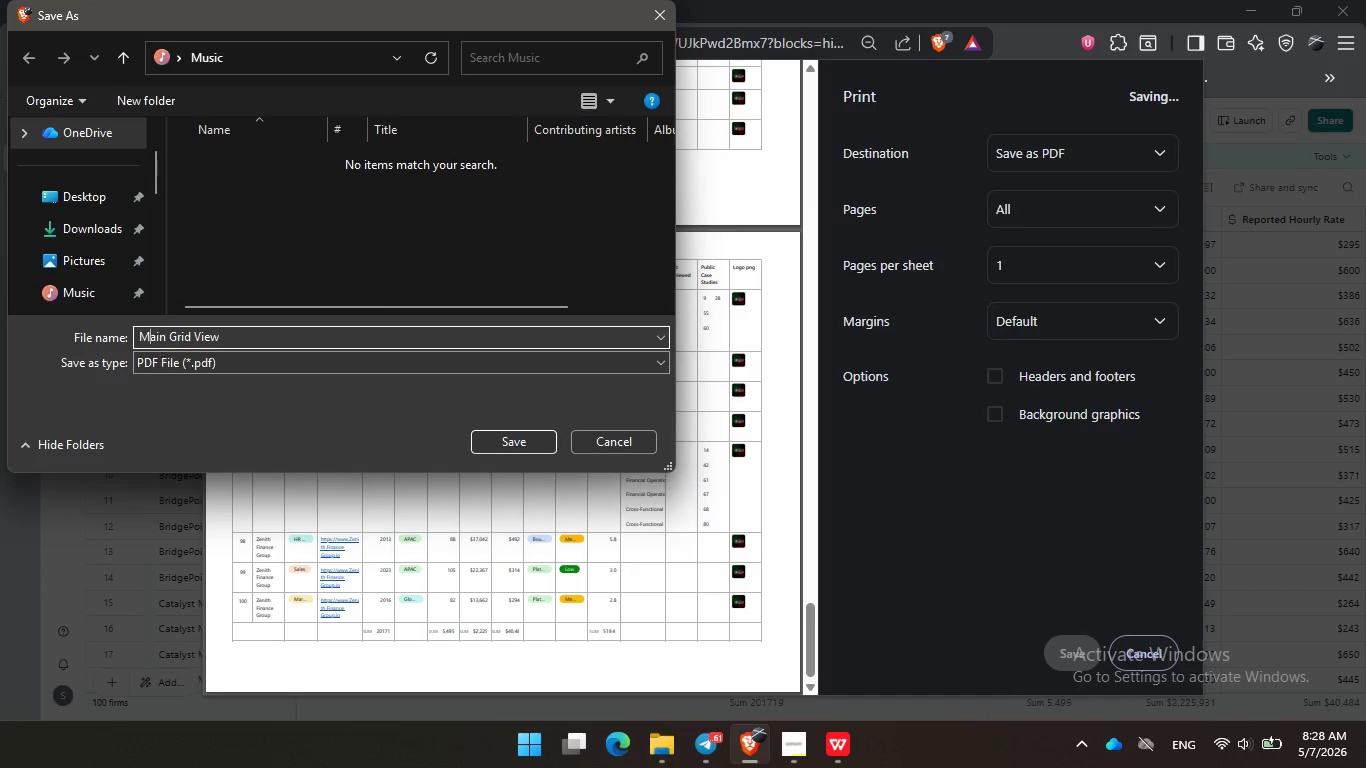 
key(Shift+ShiftLeft)
 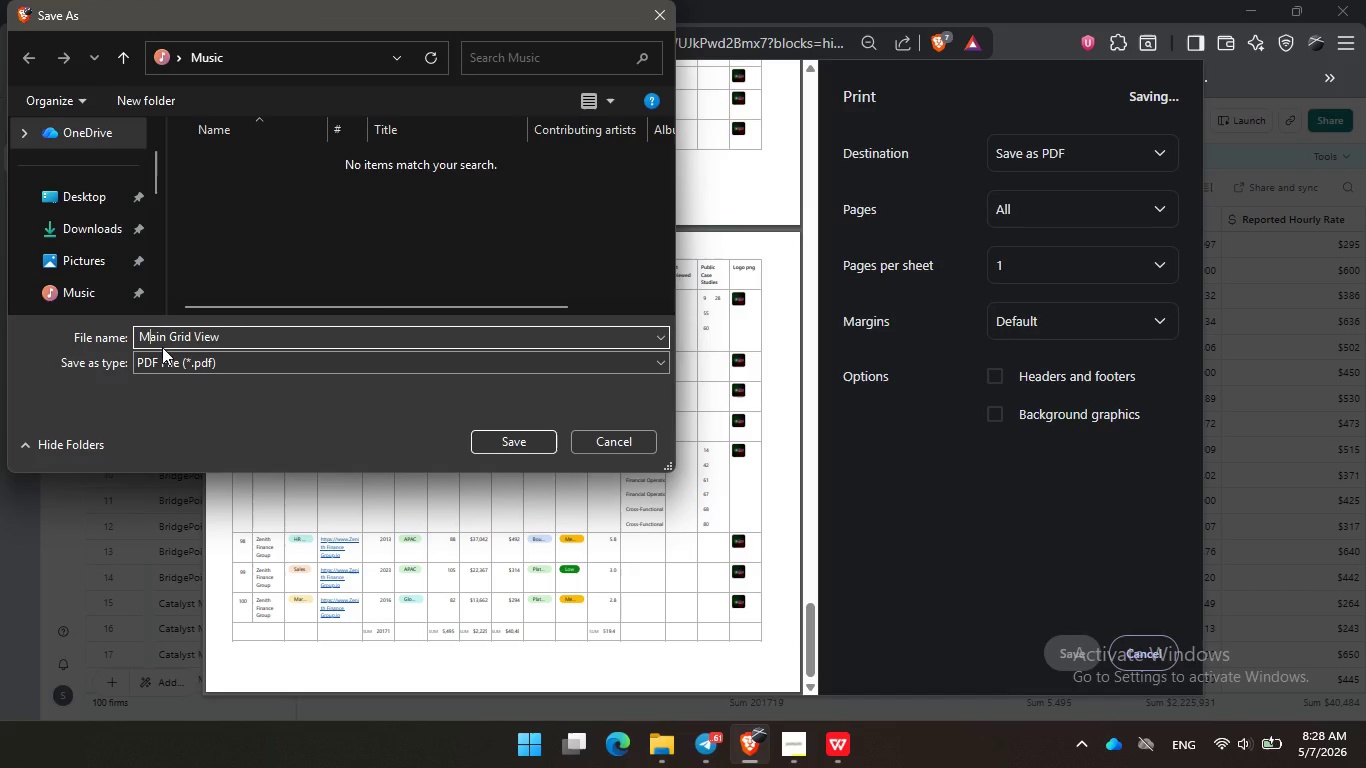 
key(Shift+M)
 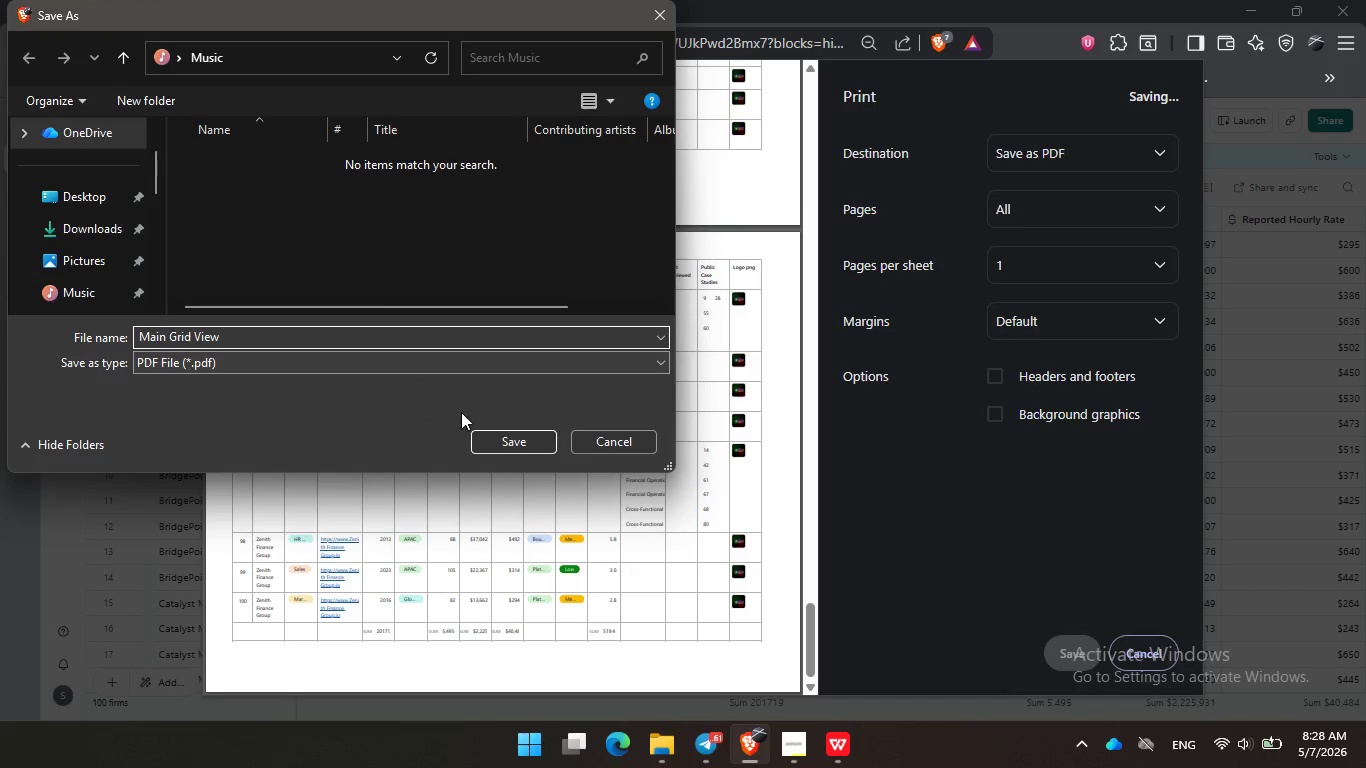 
left_click([504, 437])
 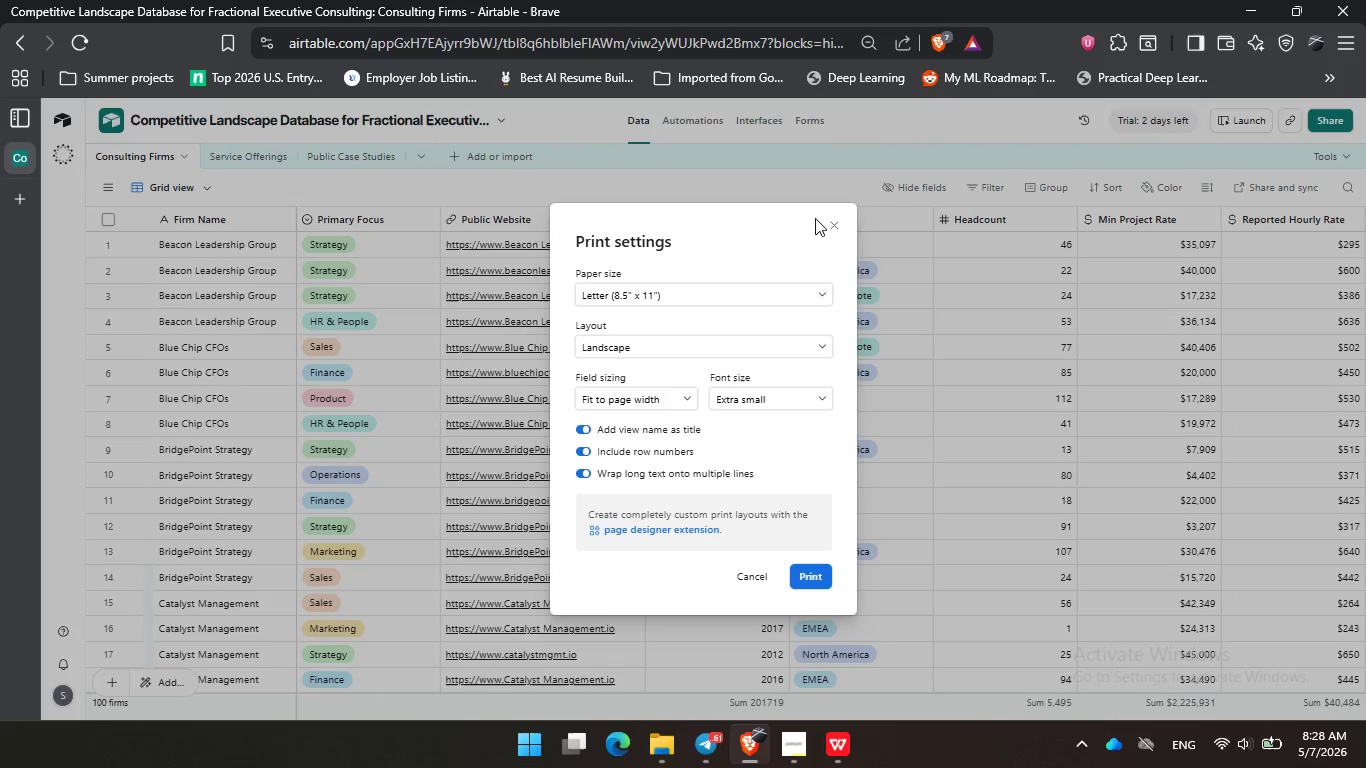 
left_click([834, 224])
 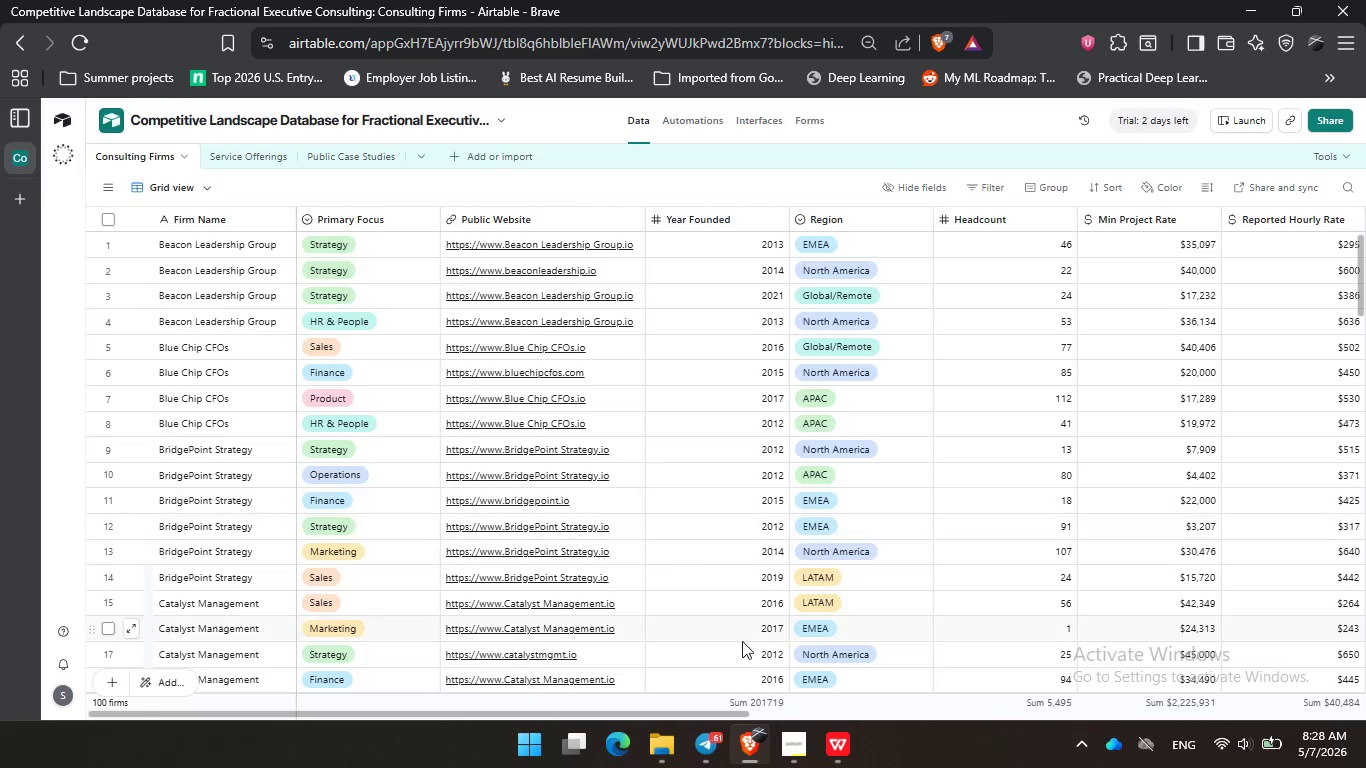 
wait(5.81)
 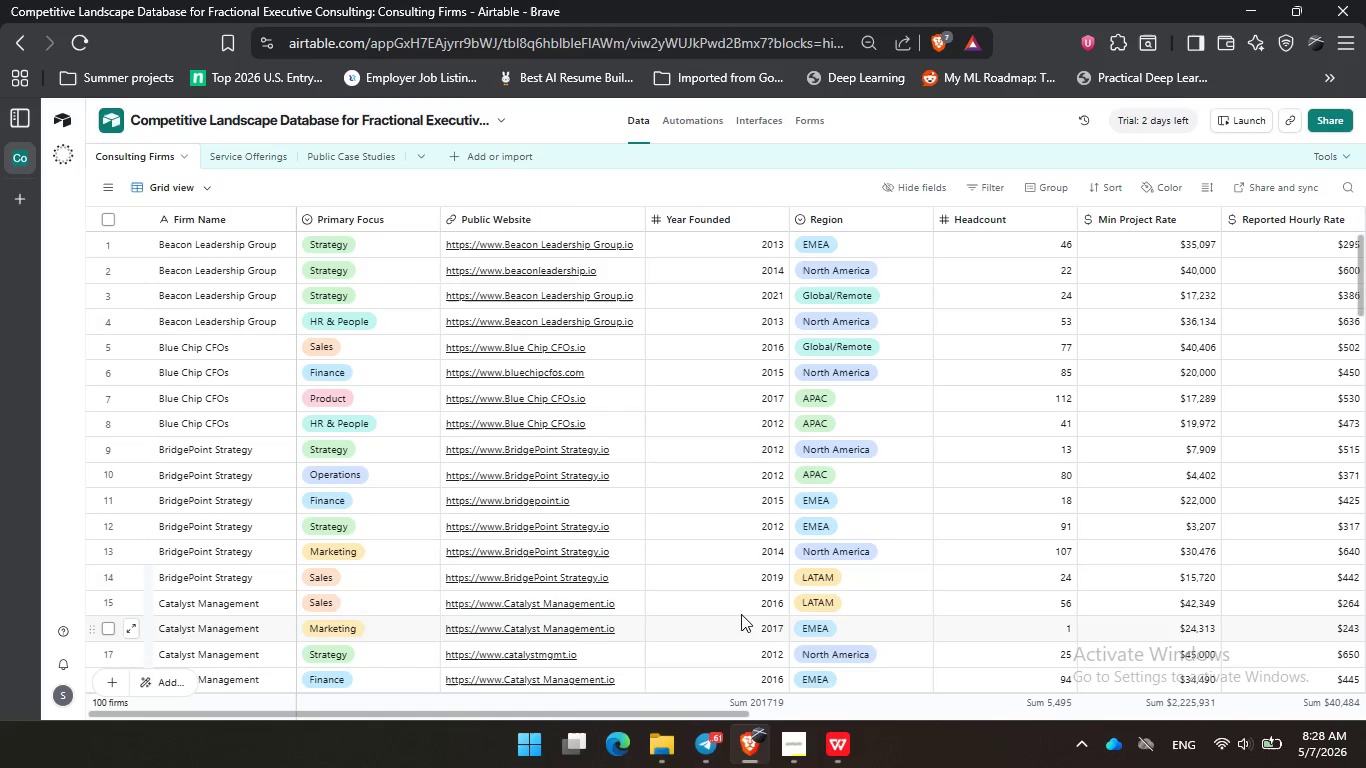 
left_click([782, 738])